 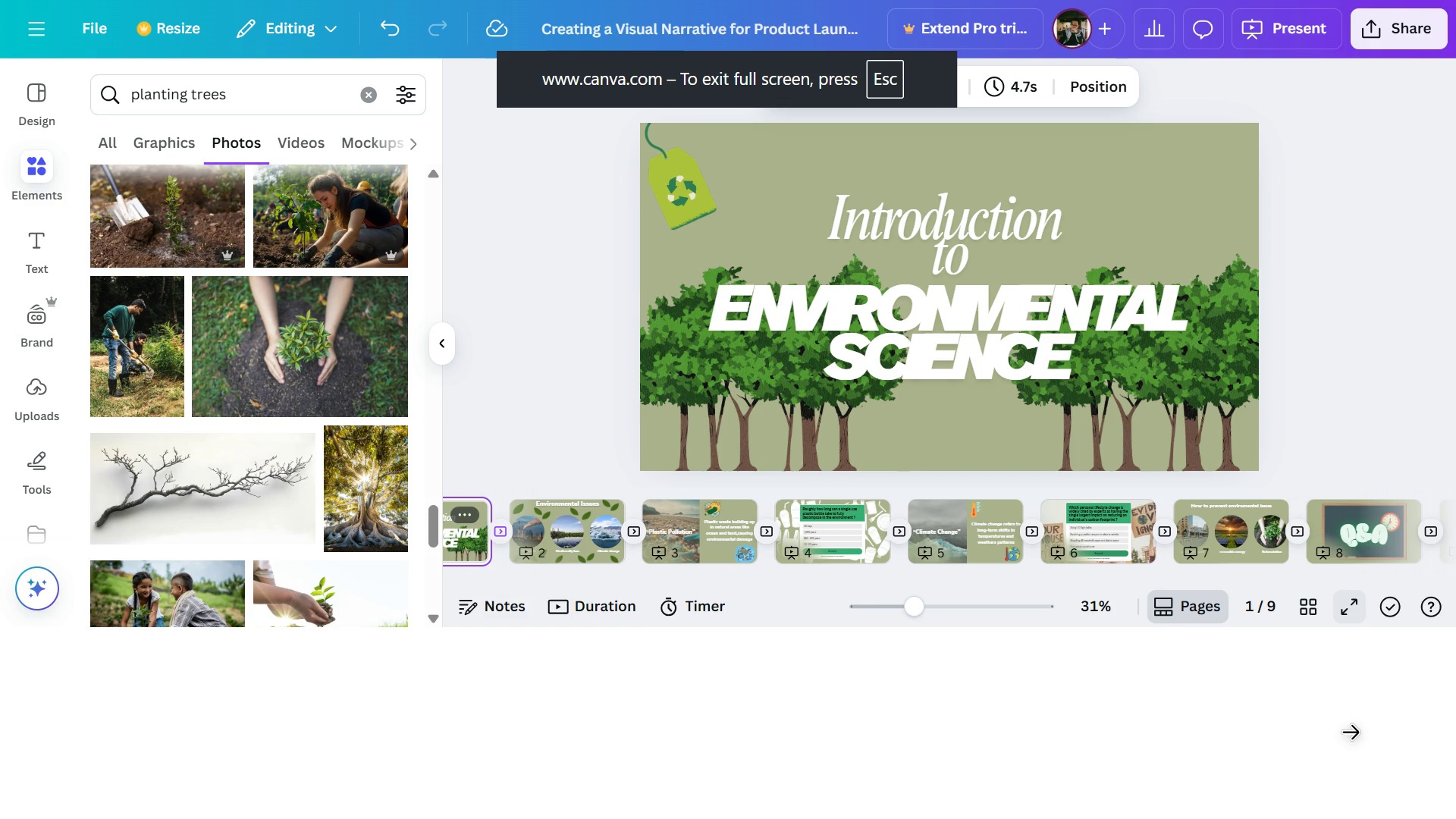 
scroll: coordinate [1350, 732], scroll_direction: down, amount: 1.0
 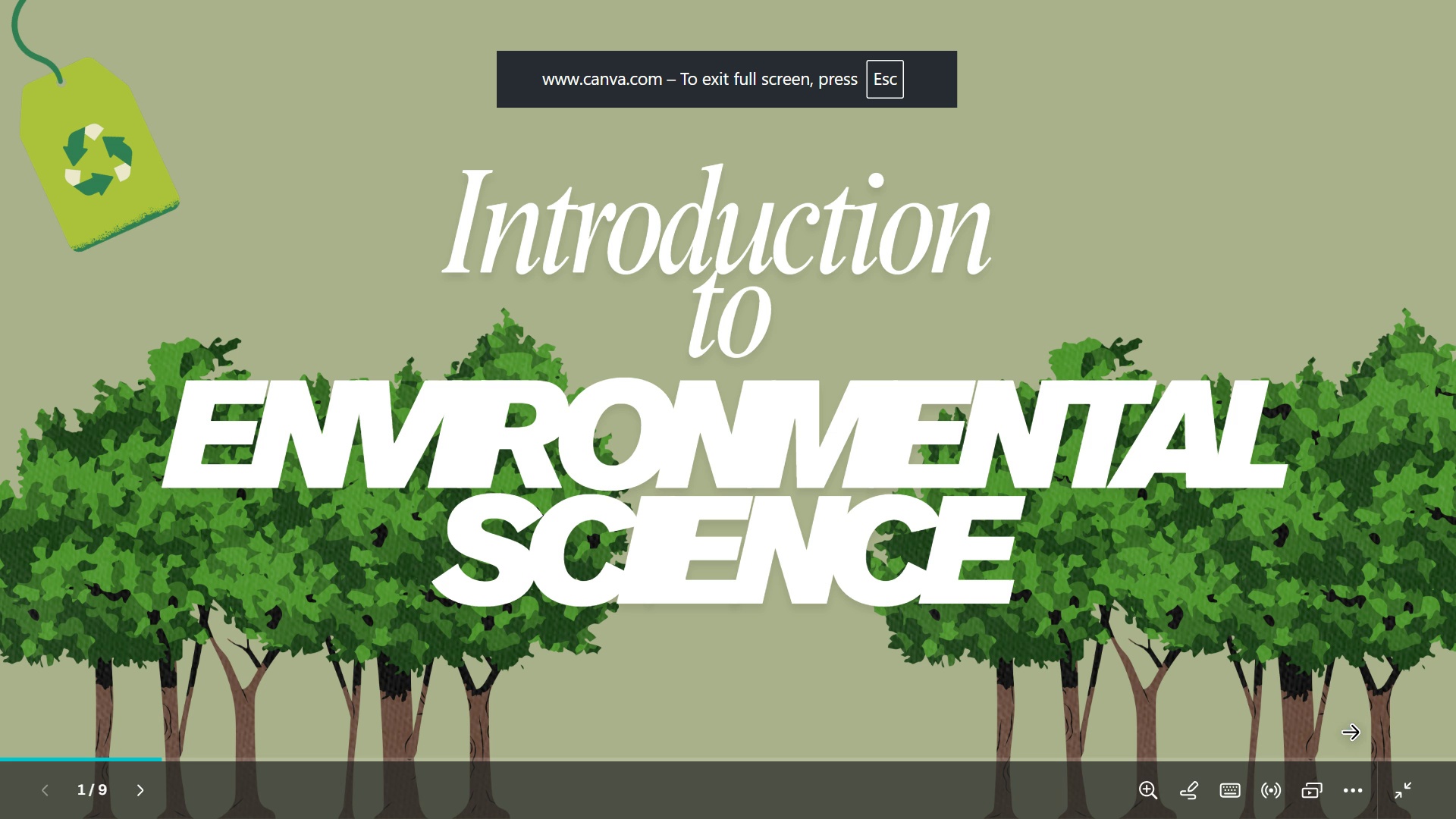 
left_click([1350, 732])
 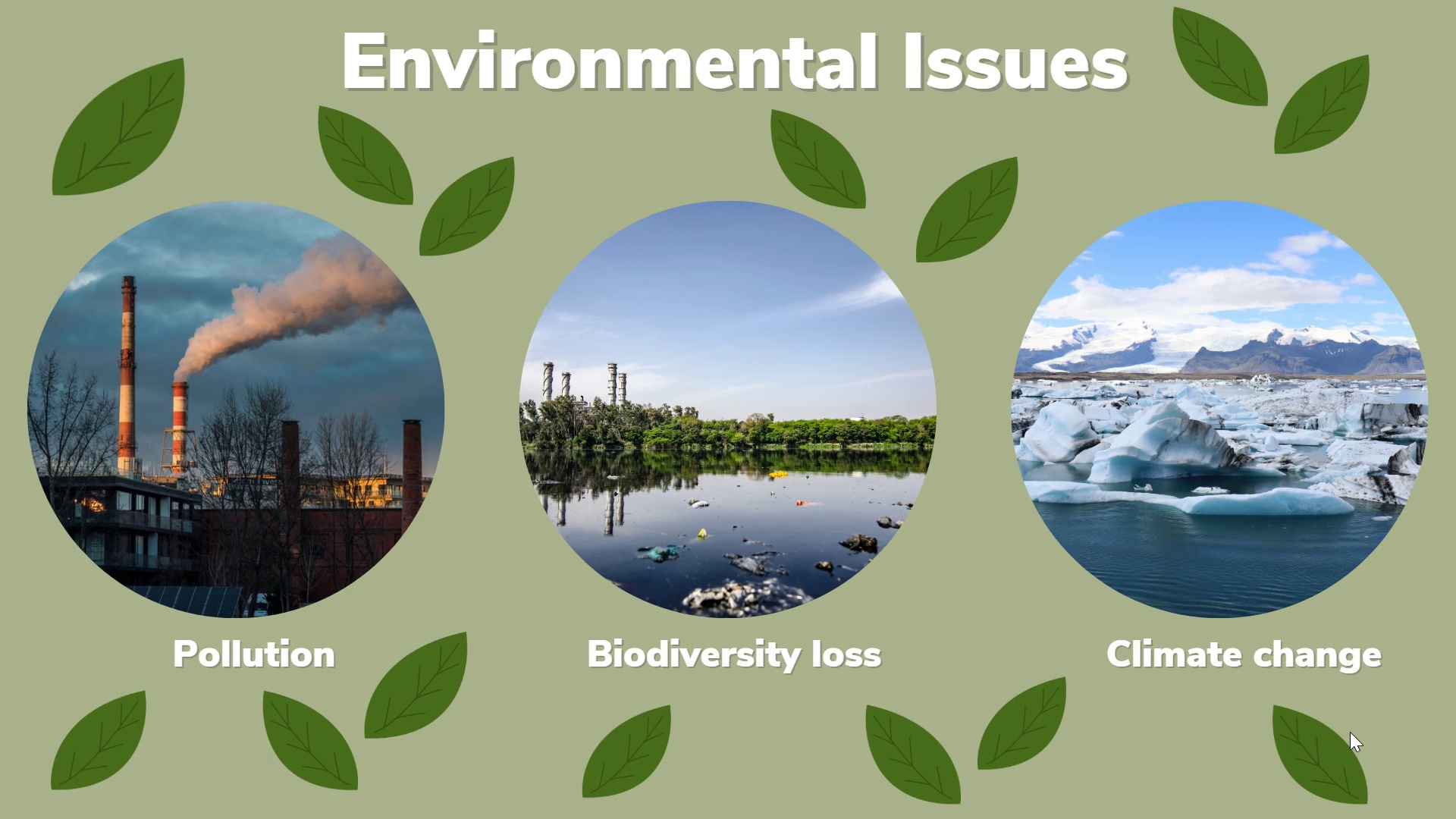 
wait(6.39)
 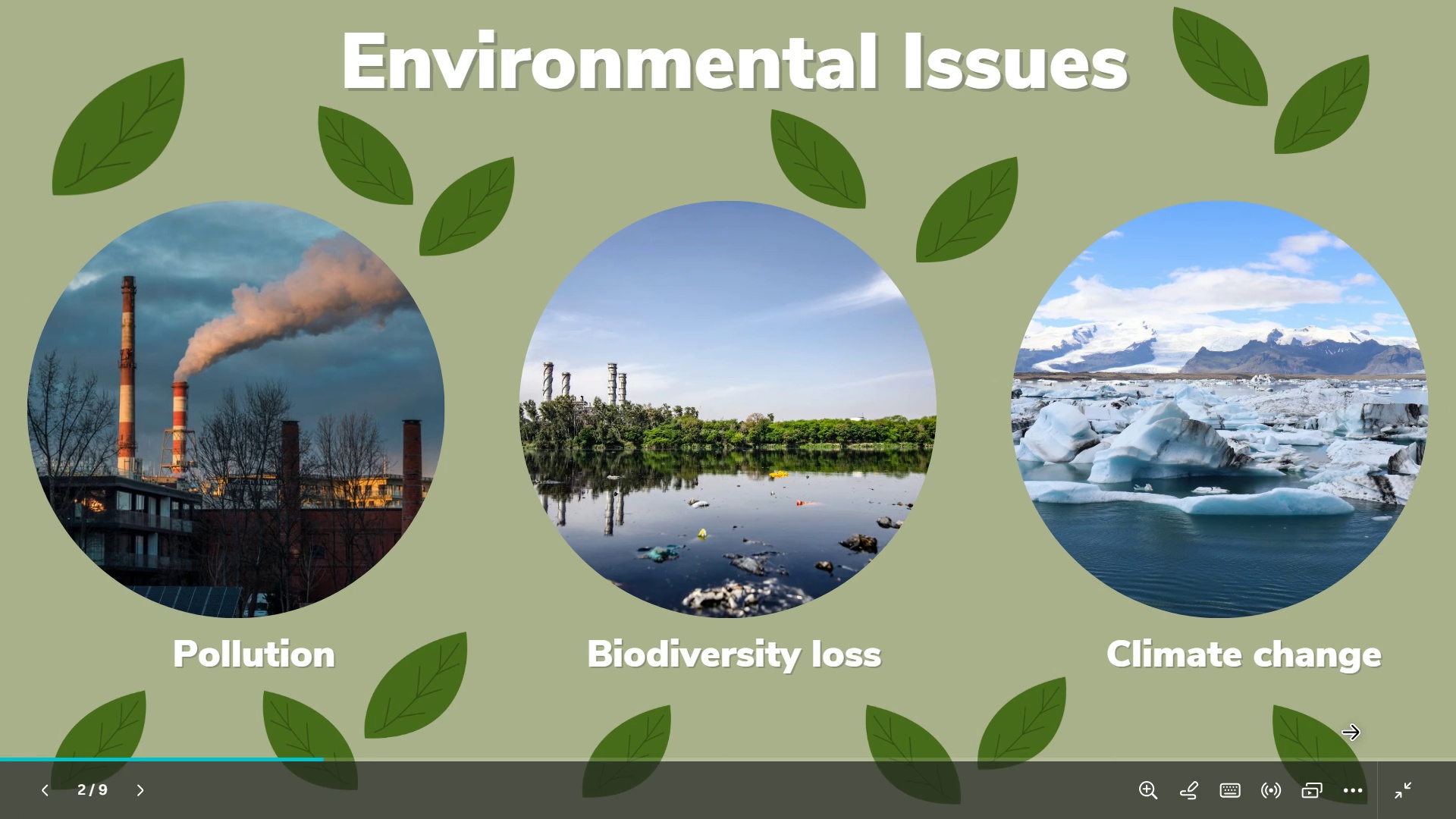 
left_click([1350, 732])
 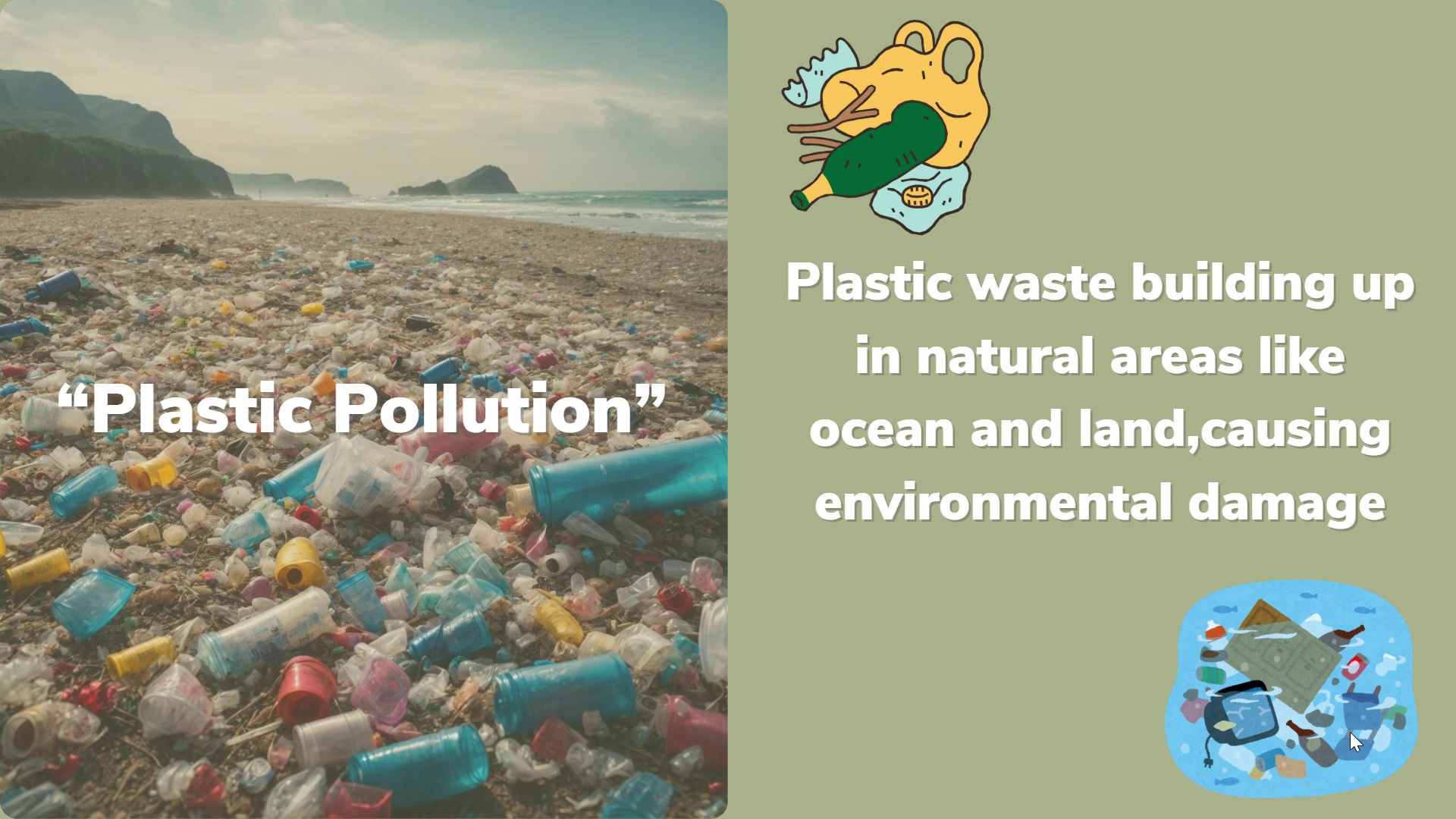 
left_click([1350, 732])
 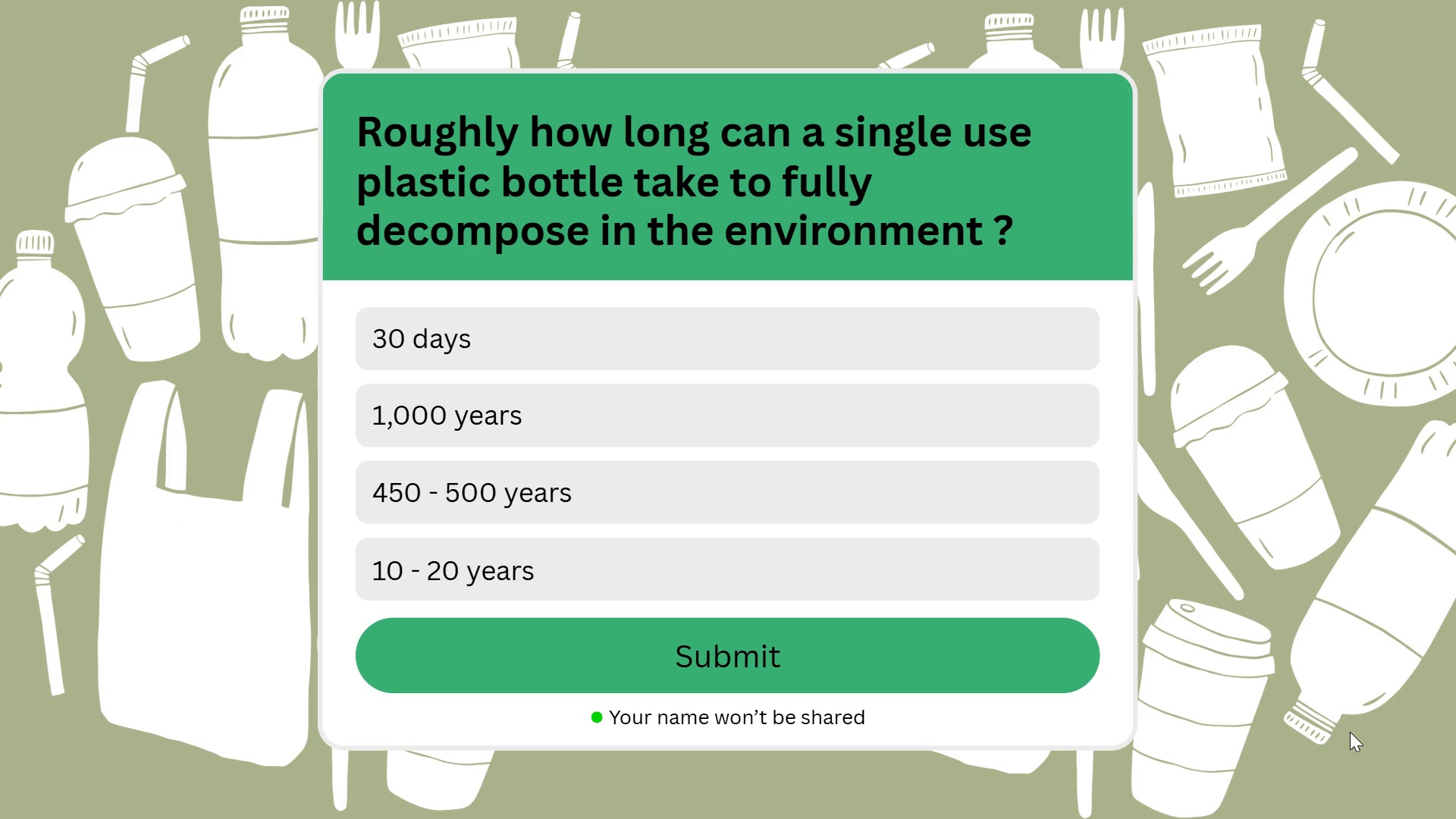 
wait(5.4)
 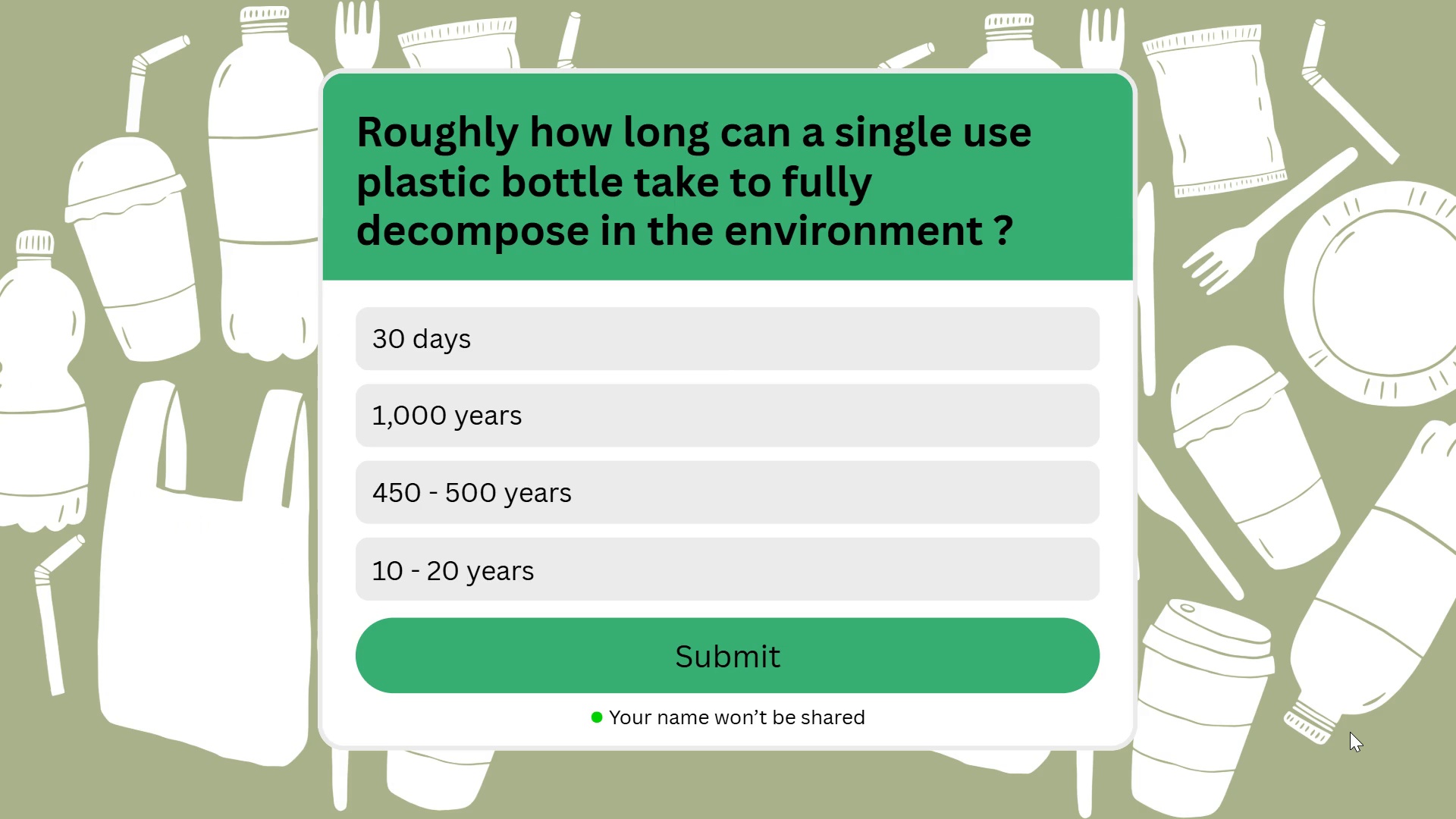 
left_click([1350, 732])
 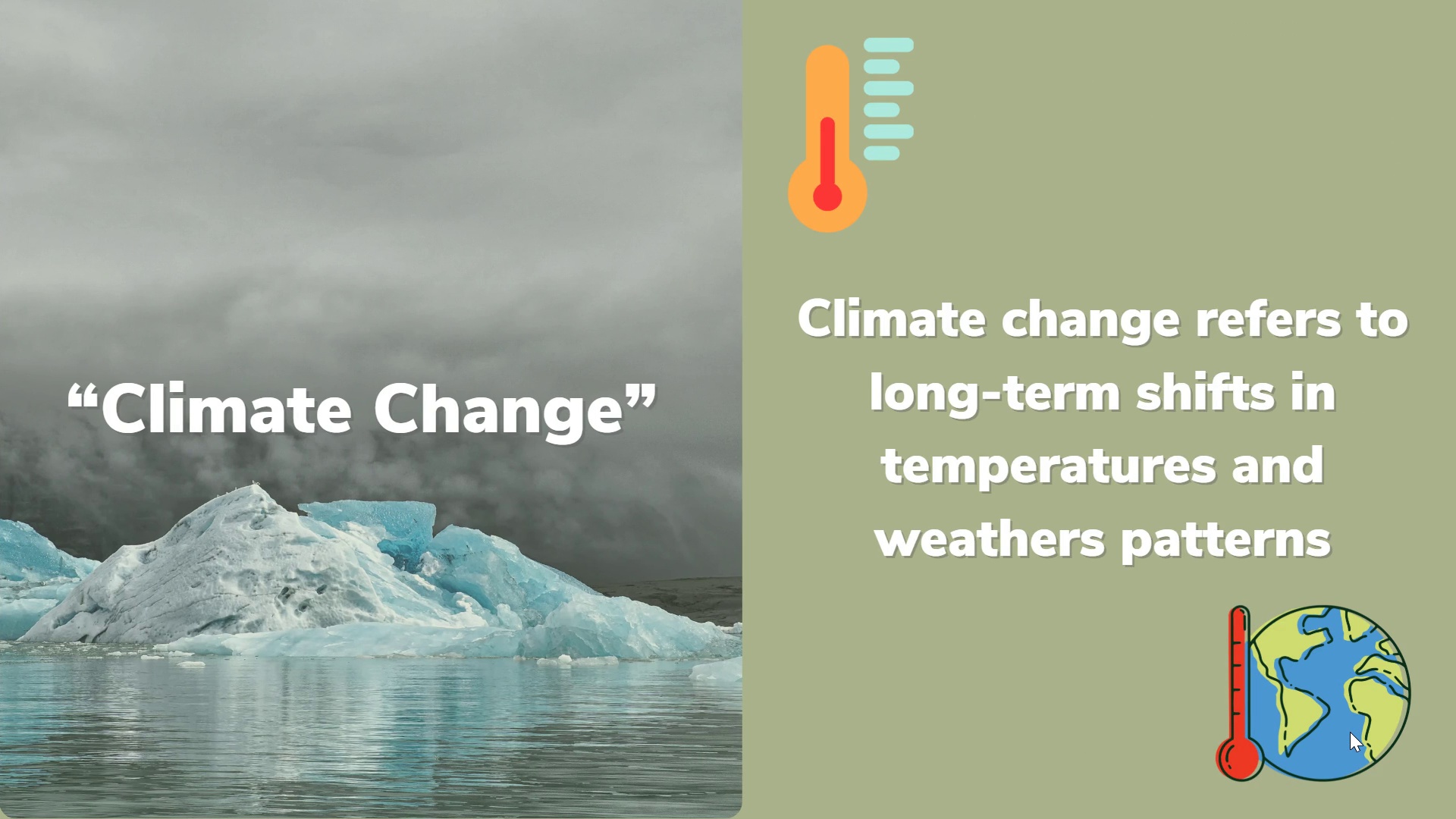 
wait(5.79)
 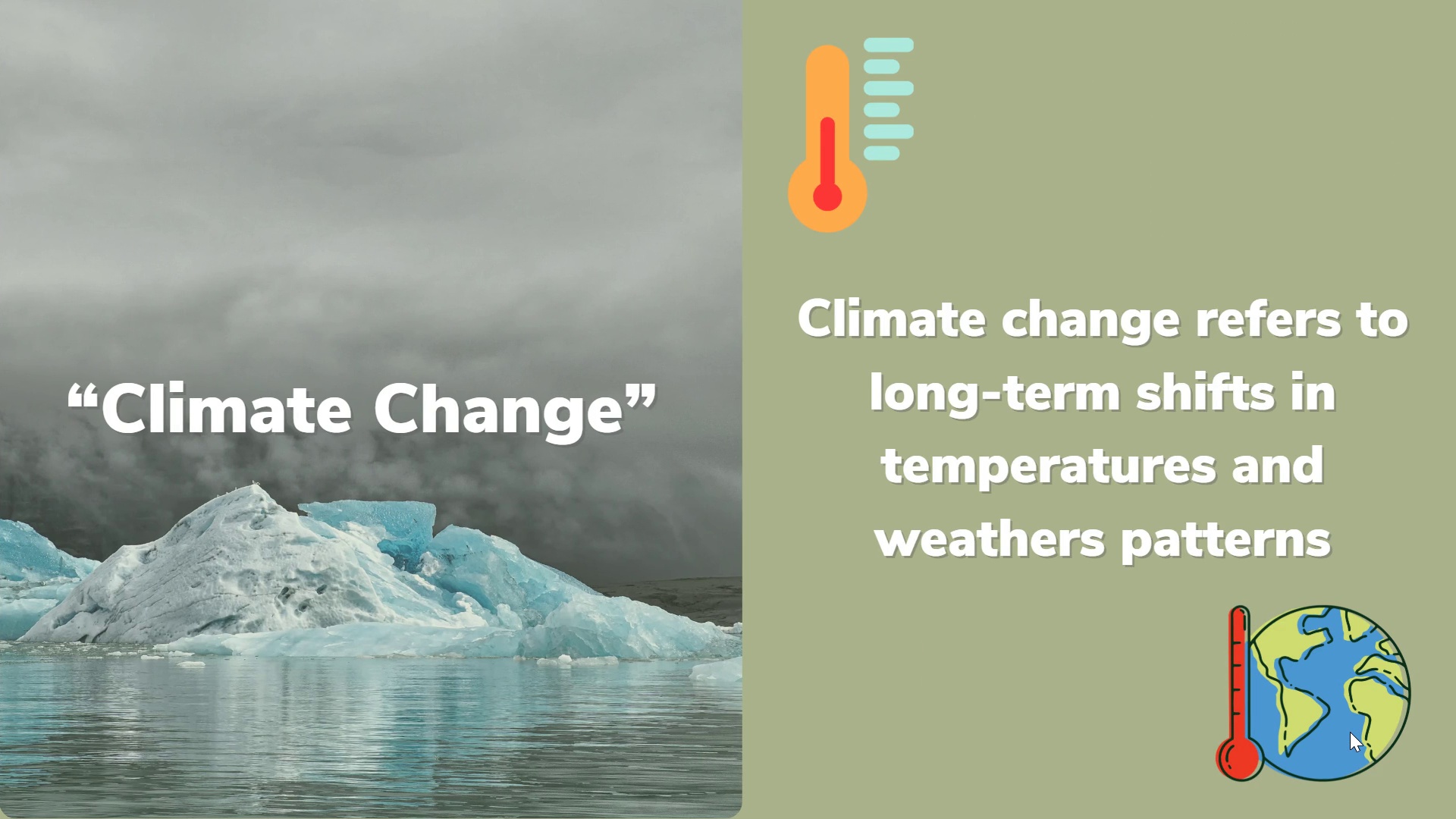 
left_click([1350, 732])
 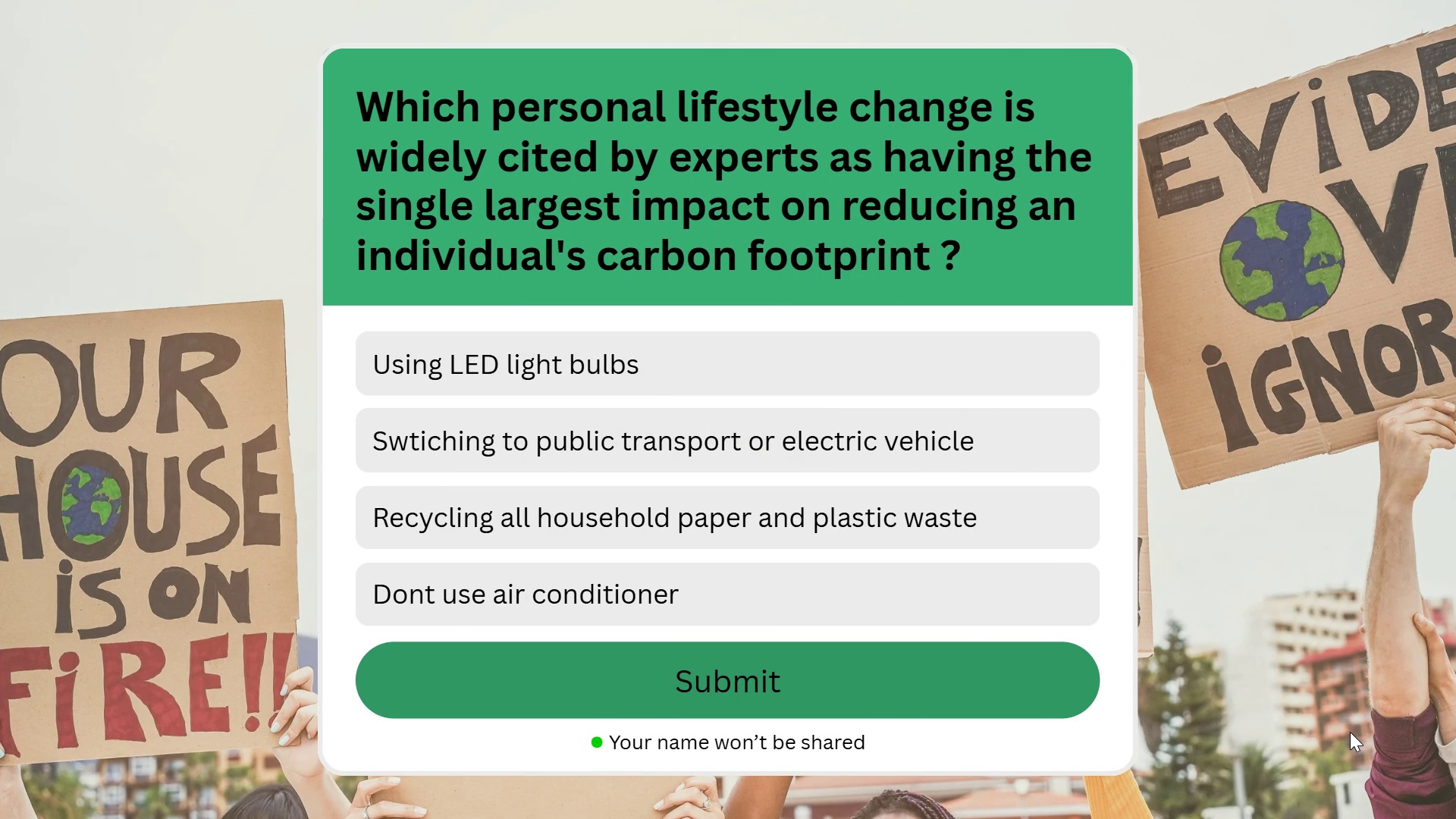 
wait(13.34)
 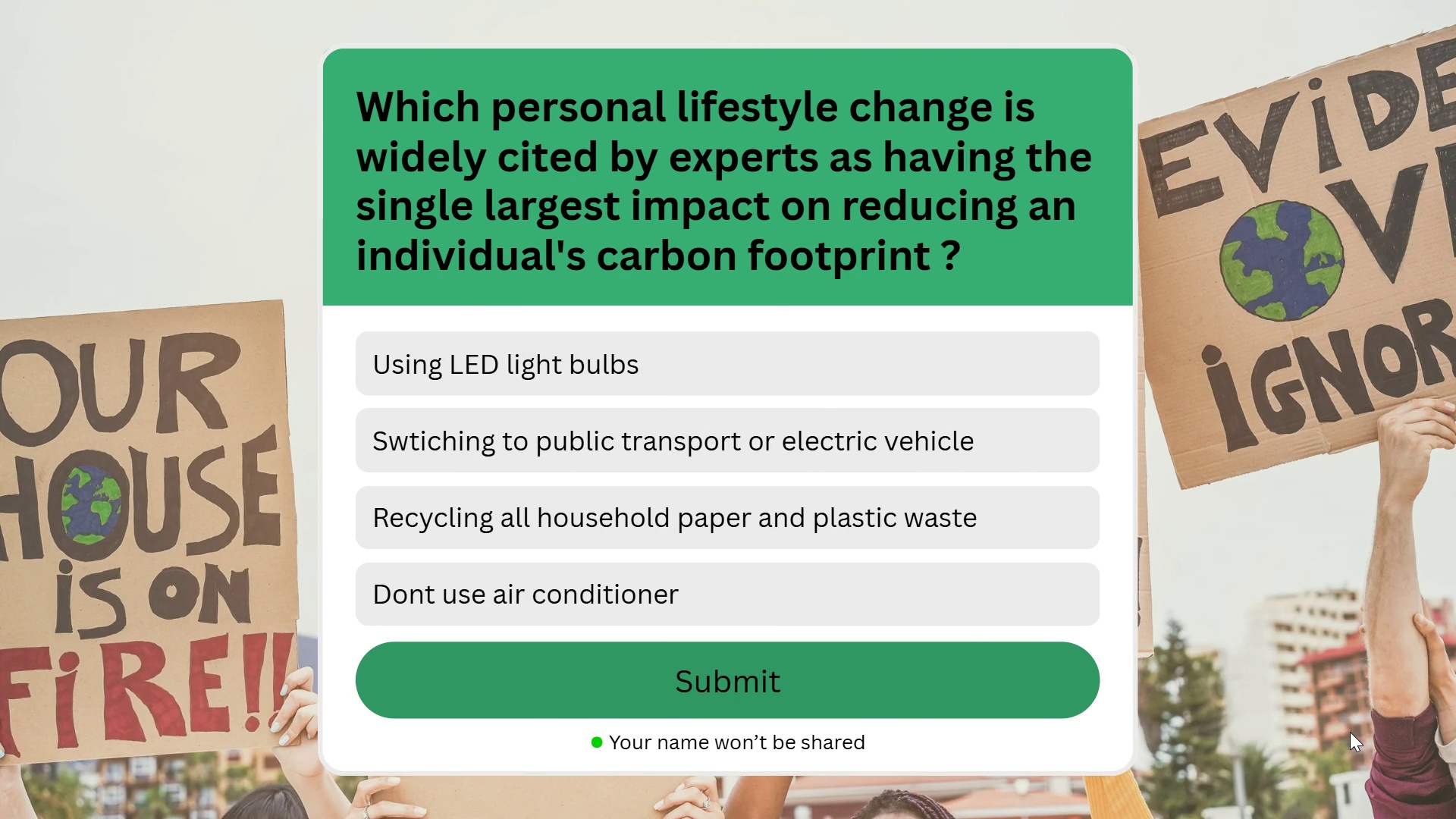 
left_click([1350, 732])
 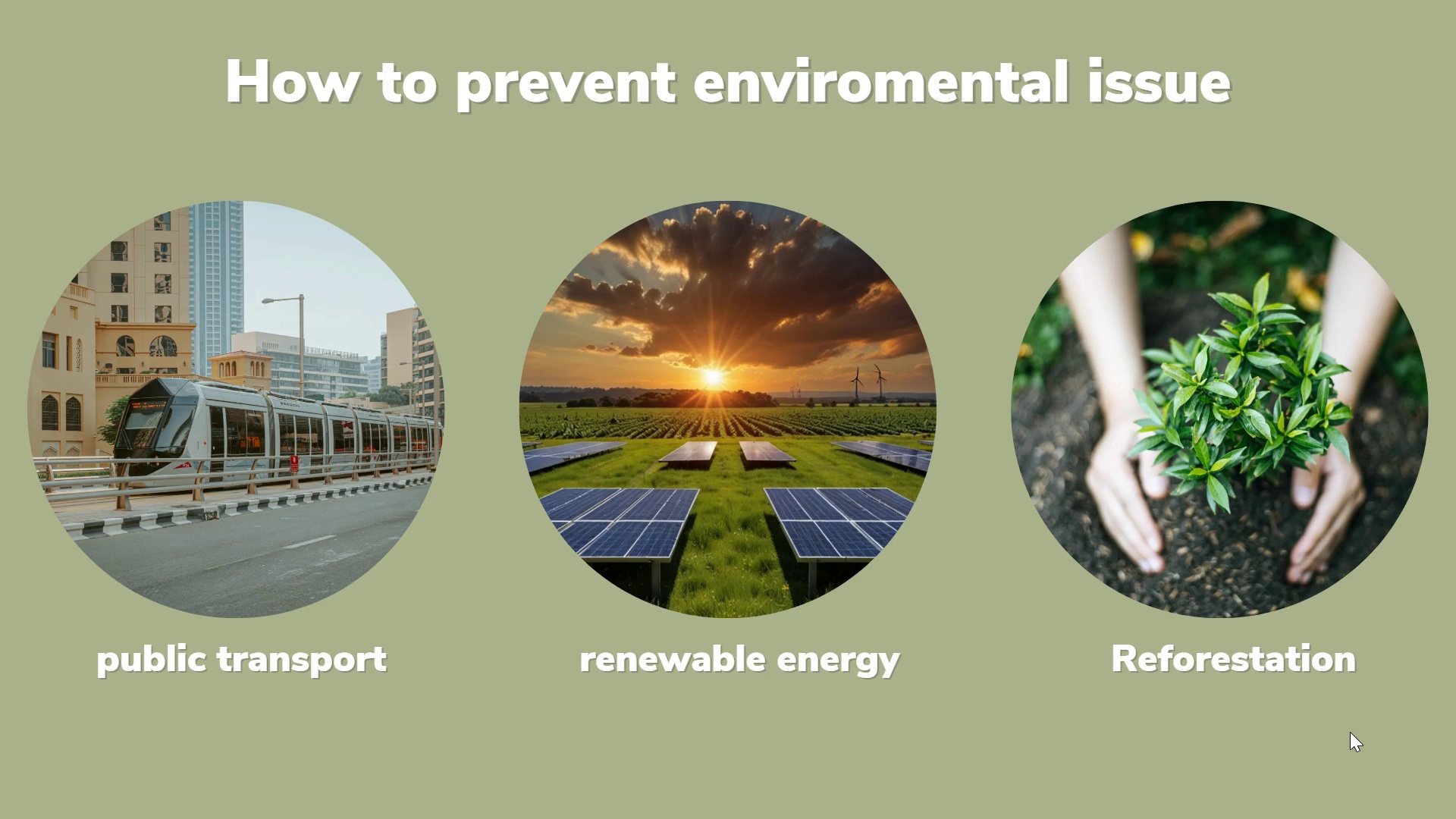 
wait(7.38)
 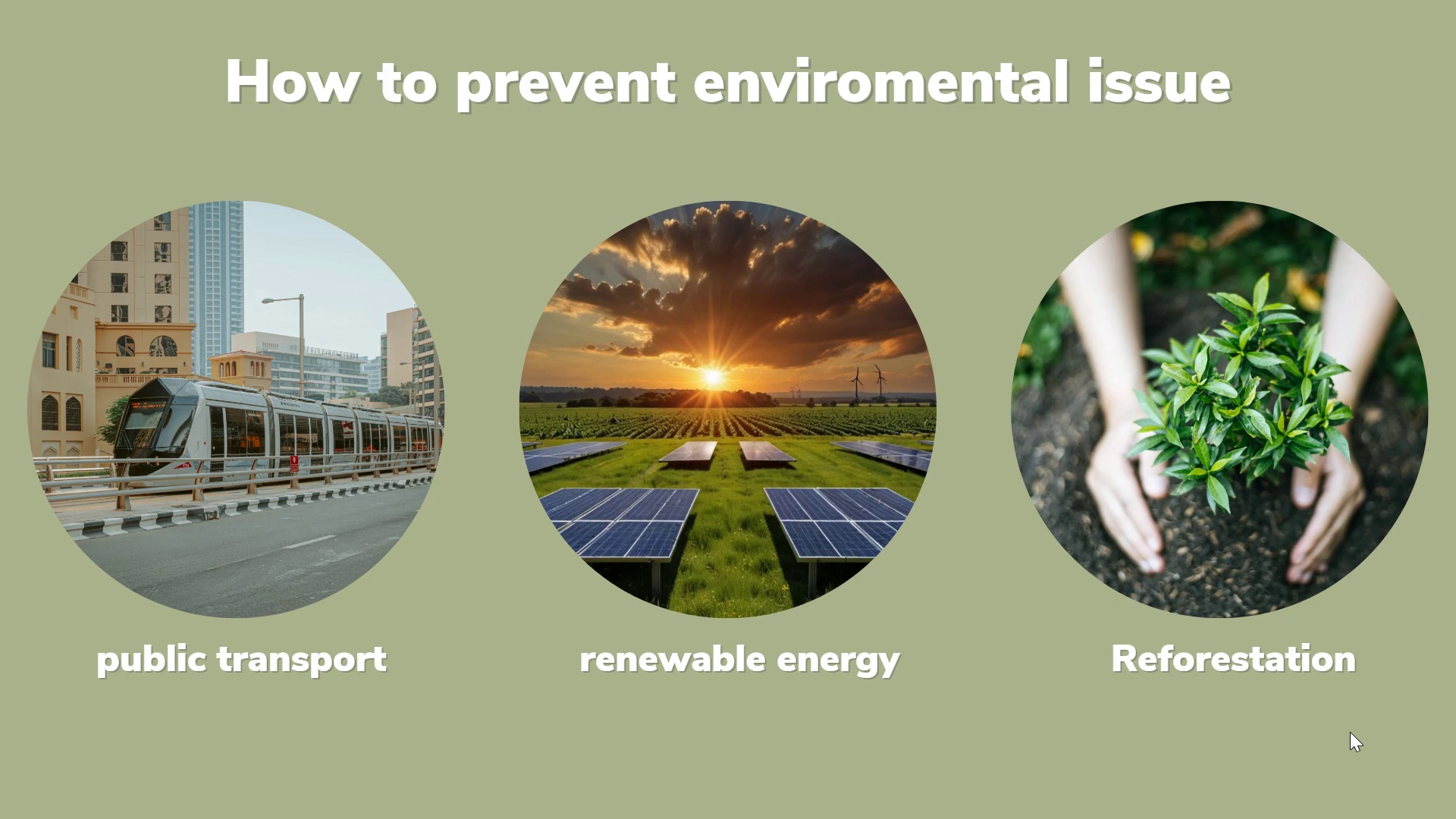 
left_click([1350, 732])
 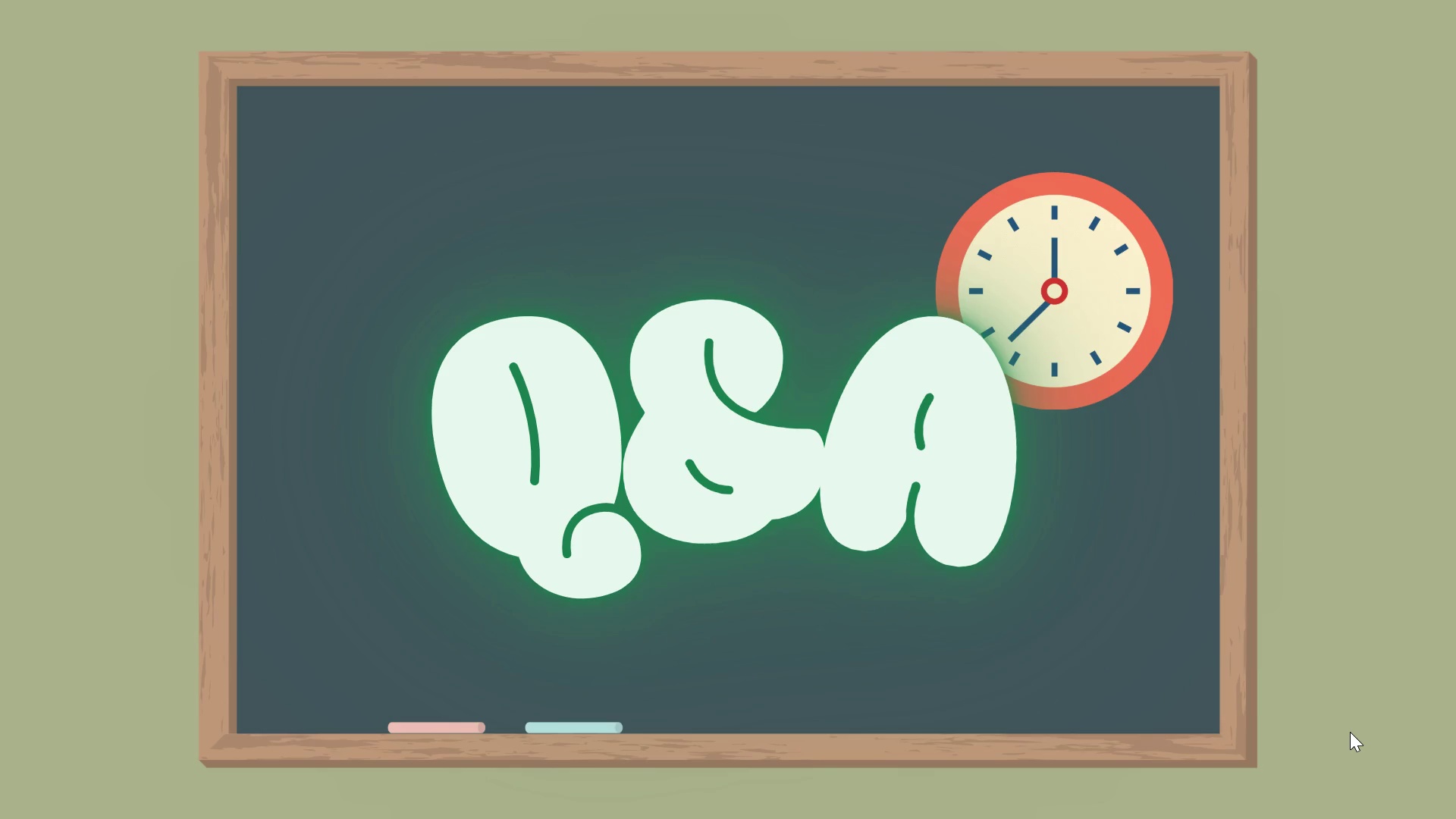 
scroll: coordinate [1350, 732], scroll_direction: up, amount: 1.0
 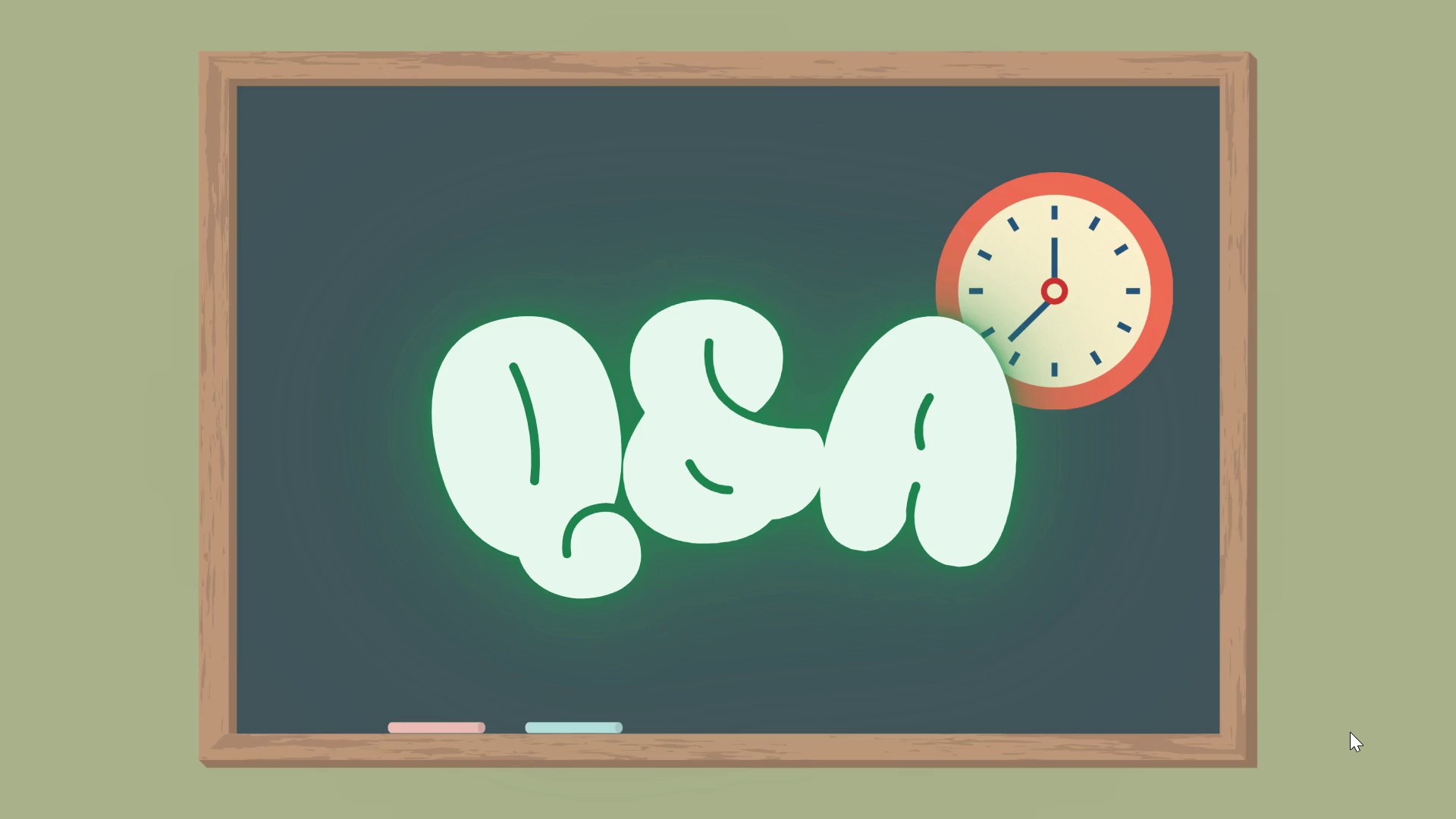 
left_click([1350, 732])
 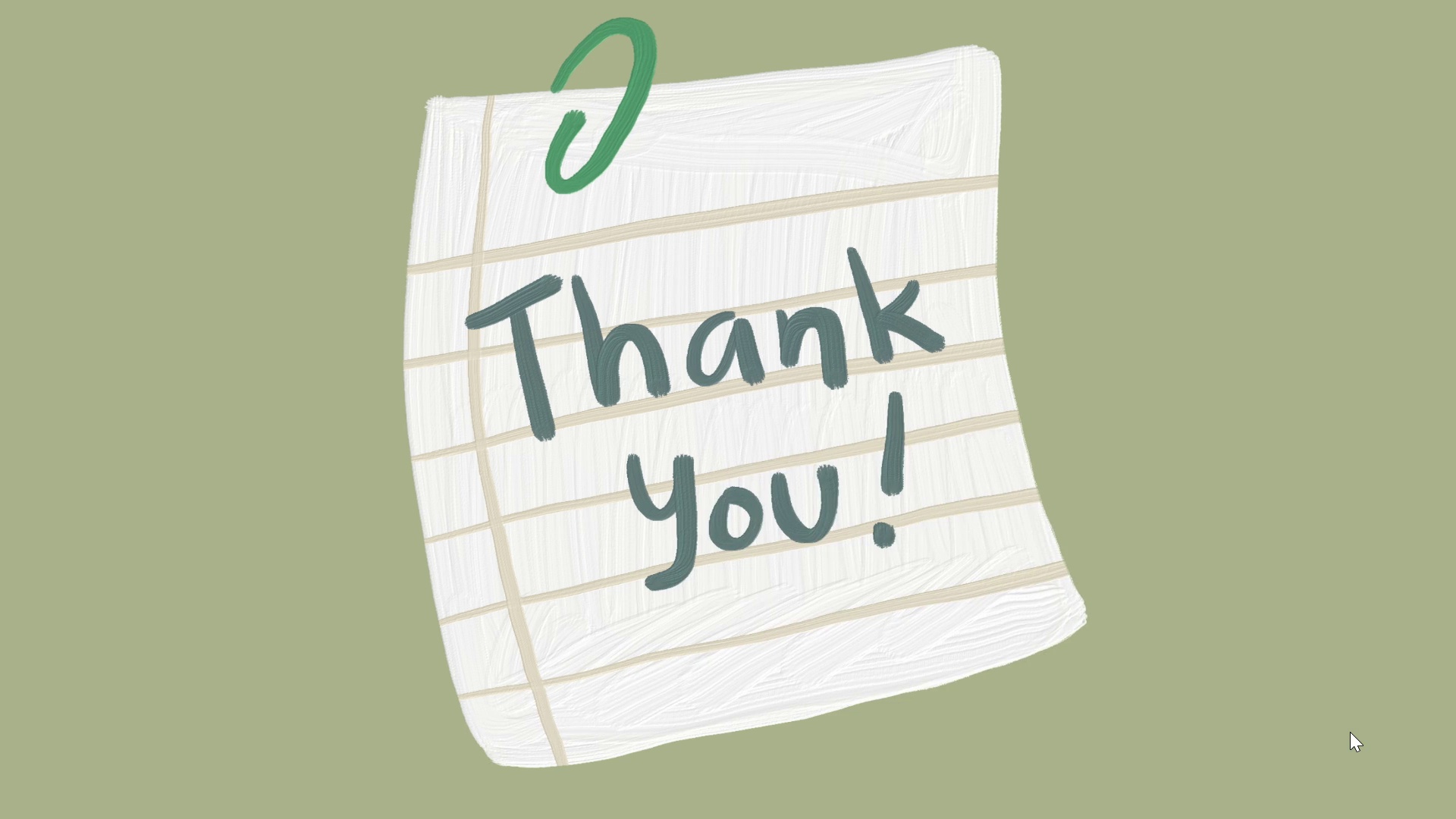 
left_click([1350, 732])
 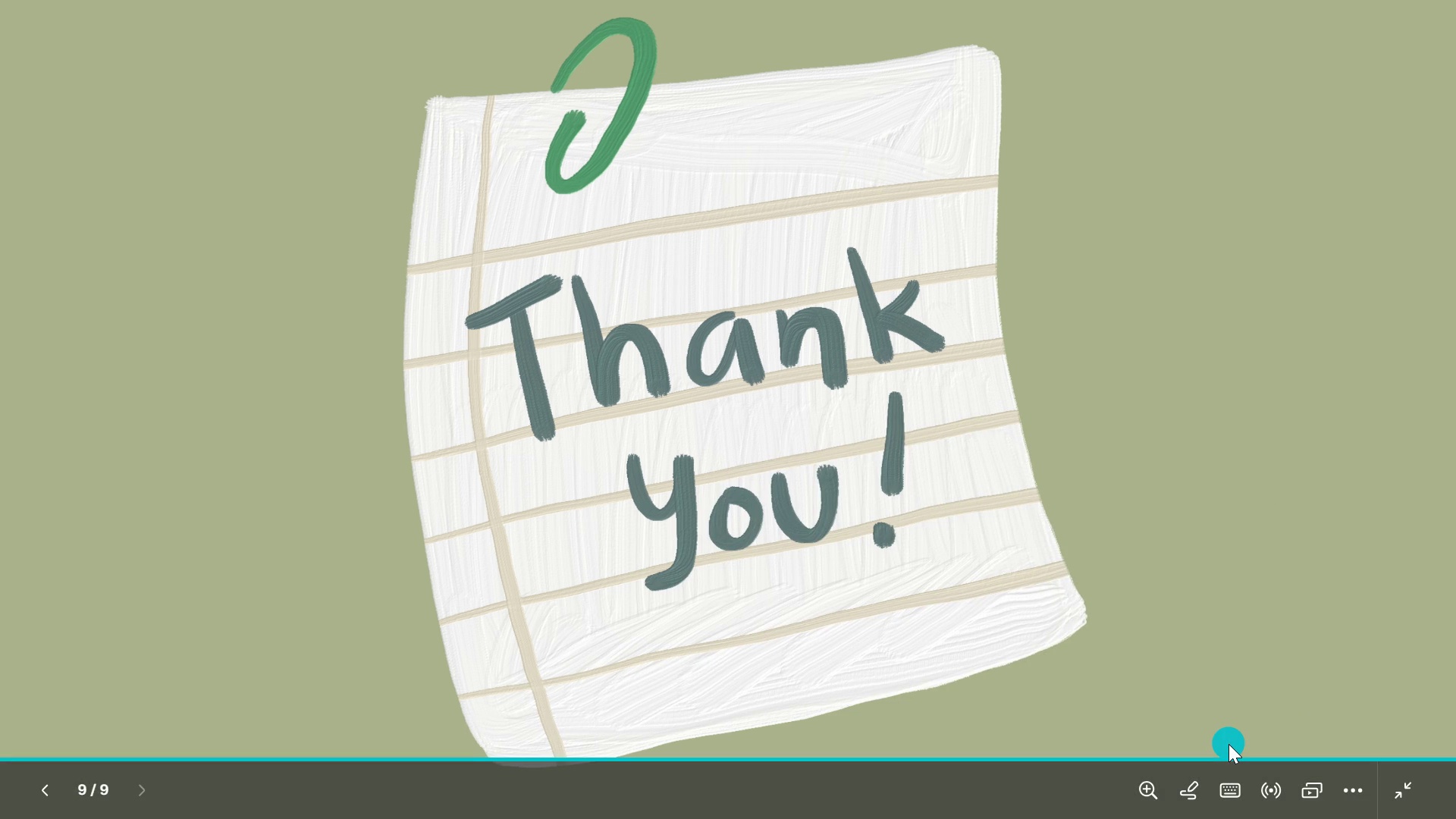 
key(Escape)